 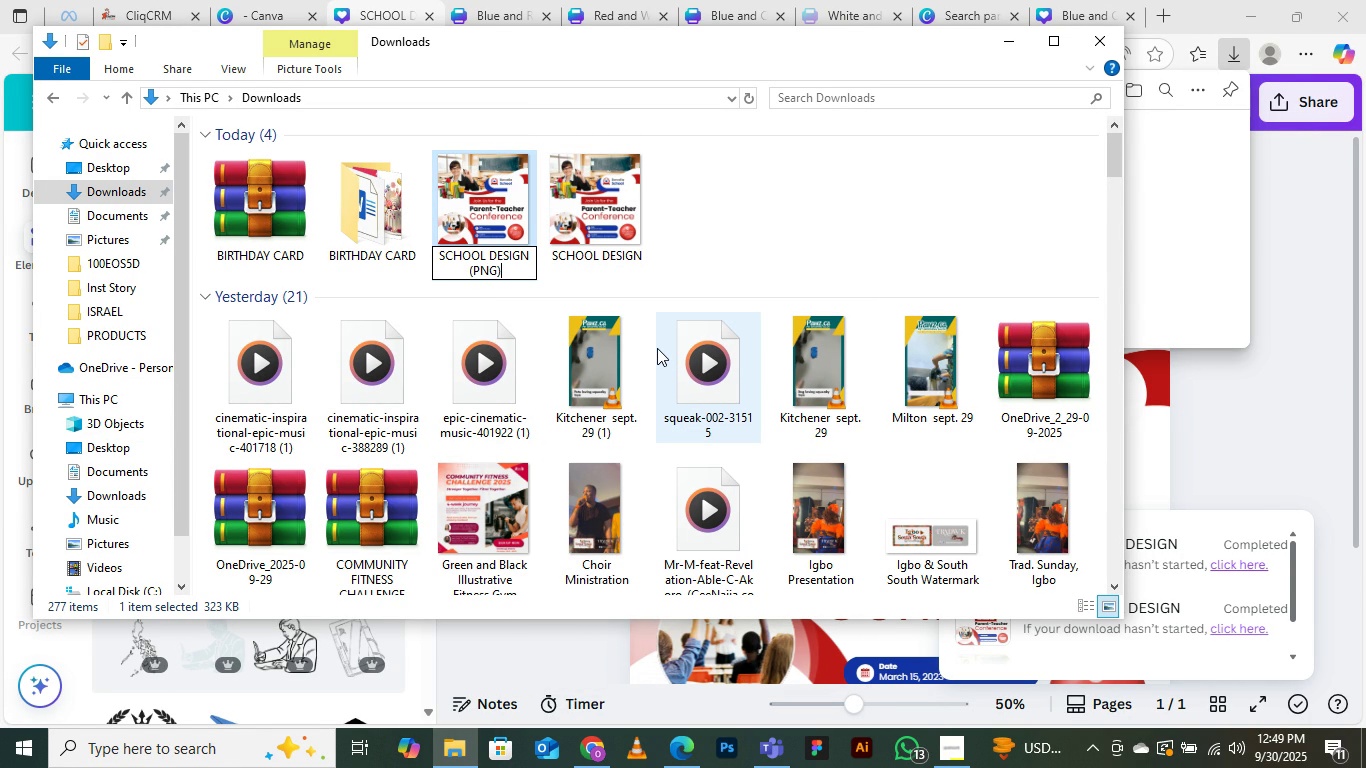 
double_click([601, 180])
 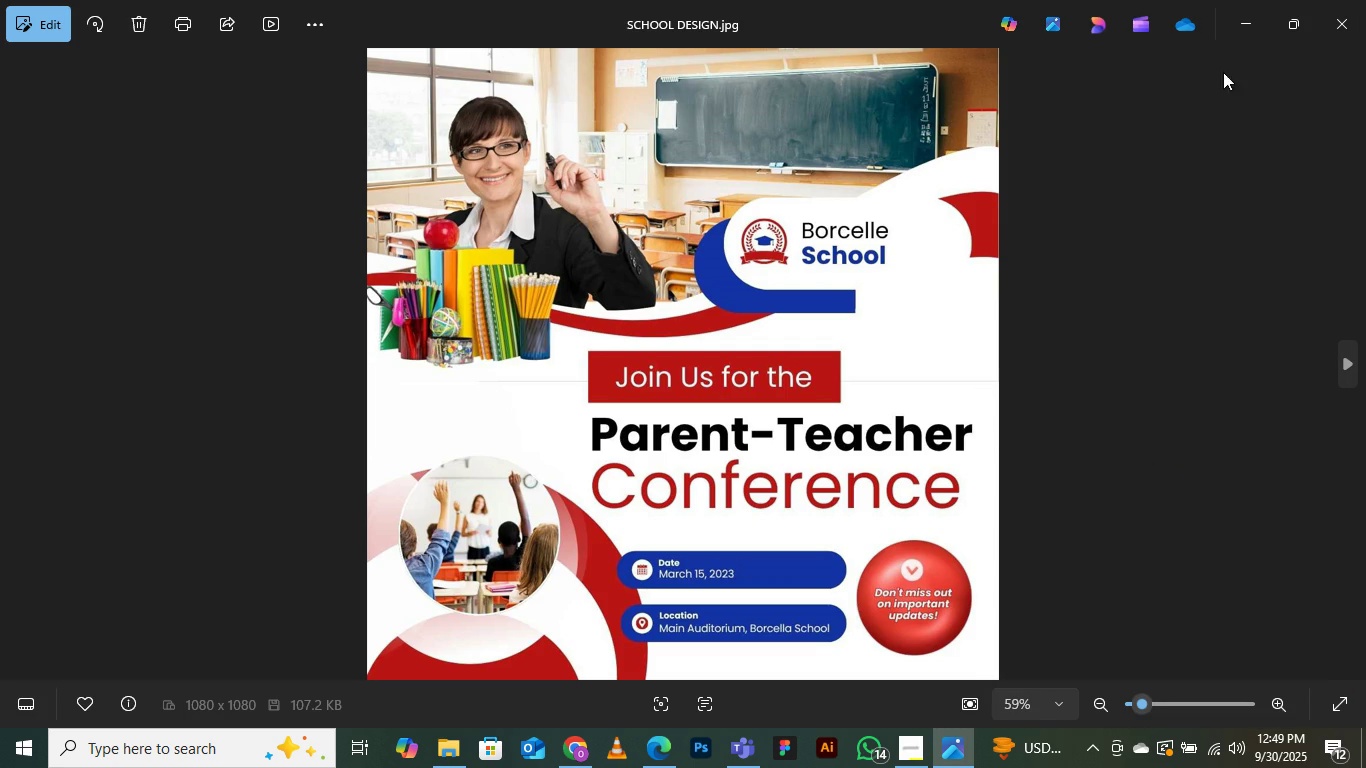 
wait(7.52)
 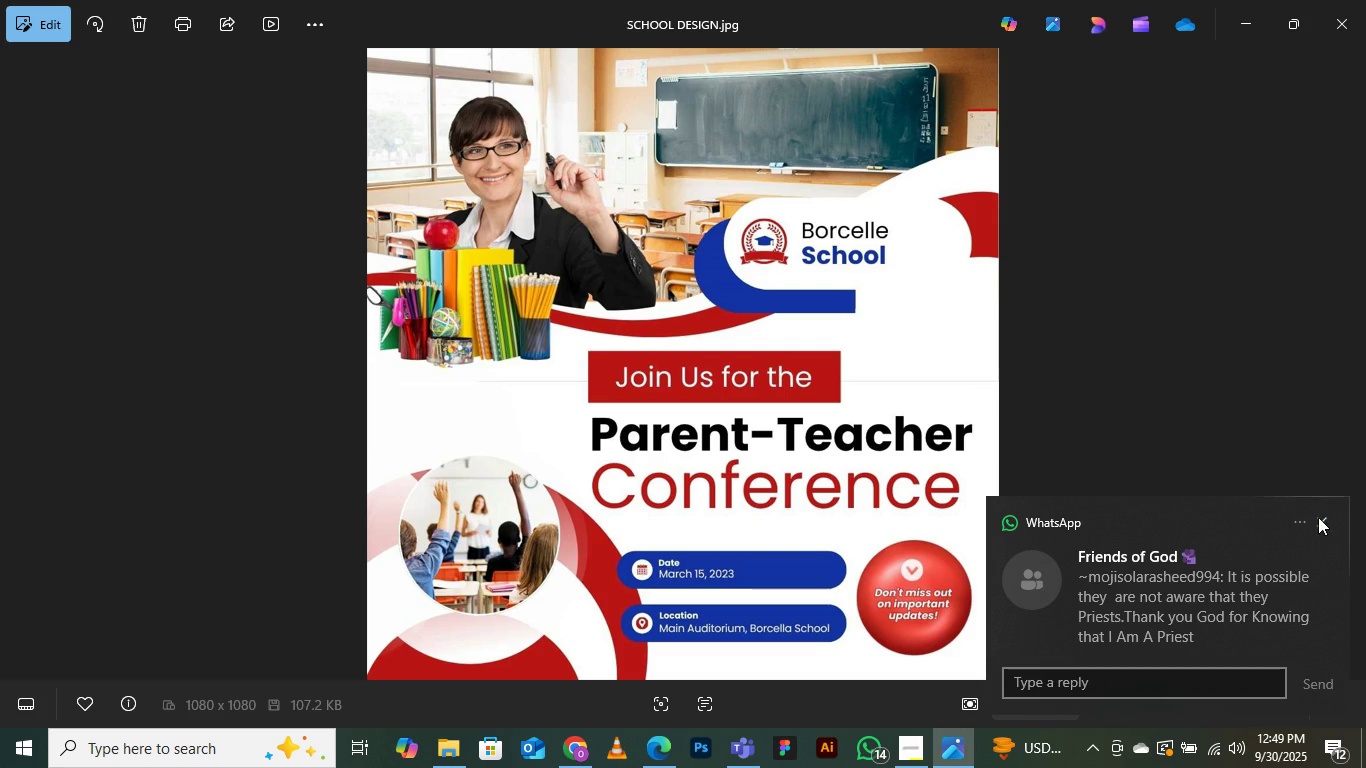 
left_click([1335, 25])
 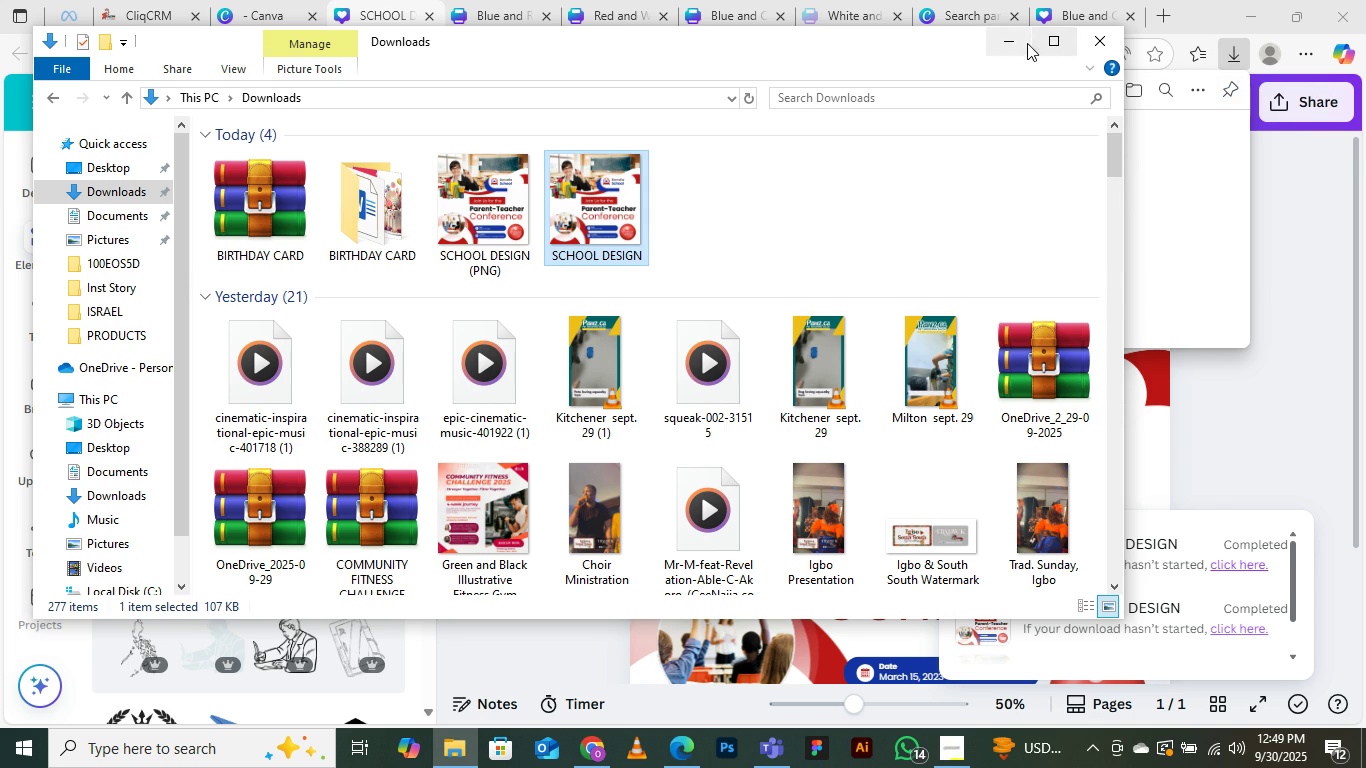 
left_click([1020, 40])
 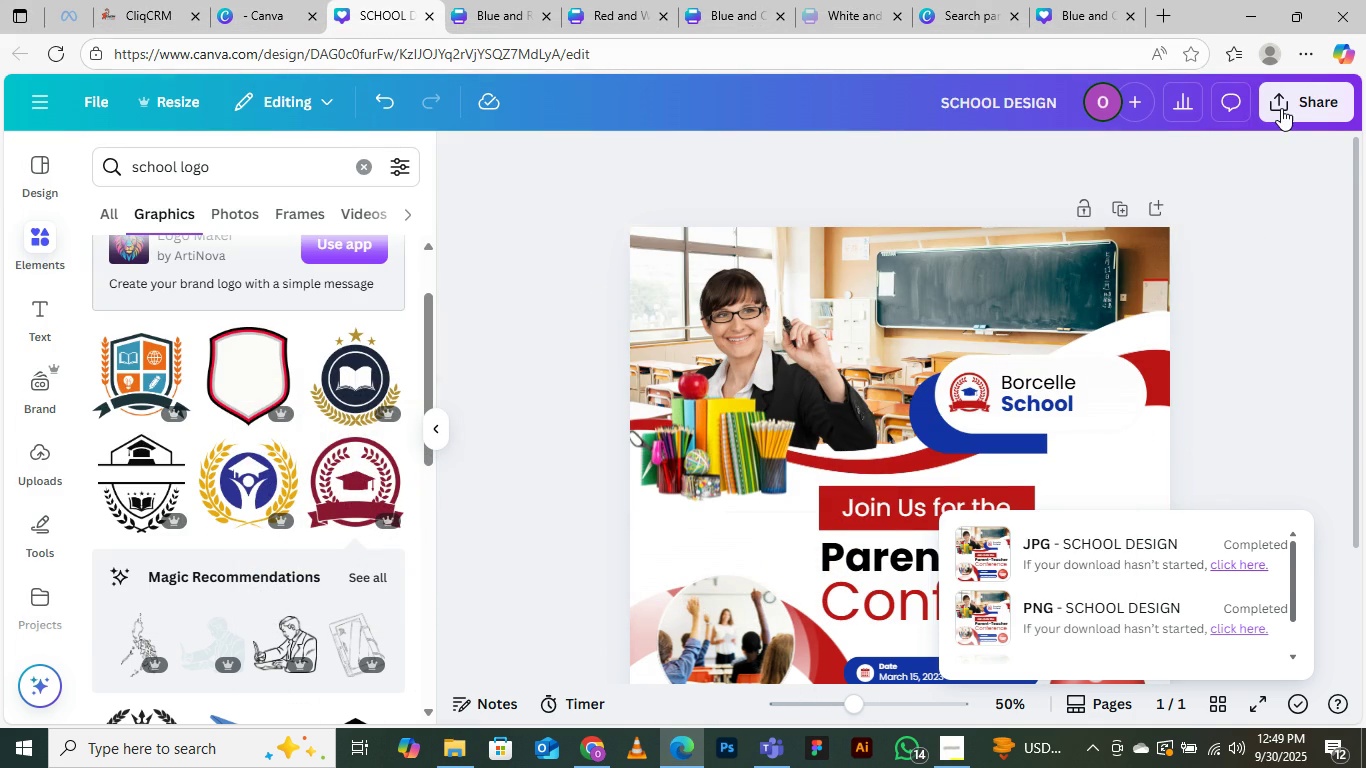 
left_click([1285, 103])
 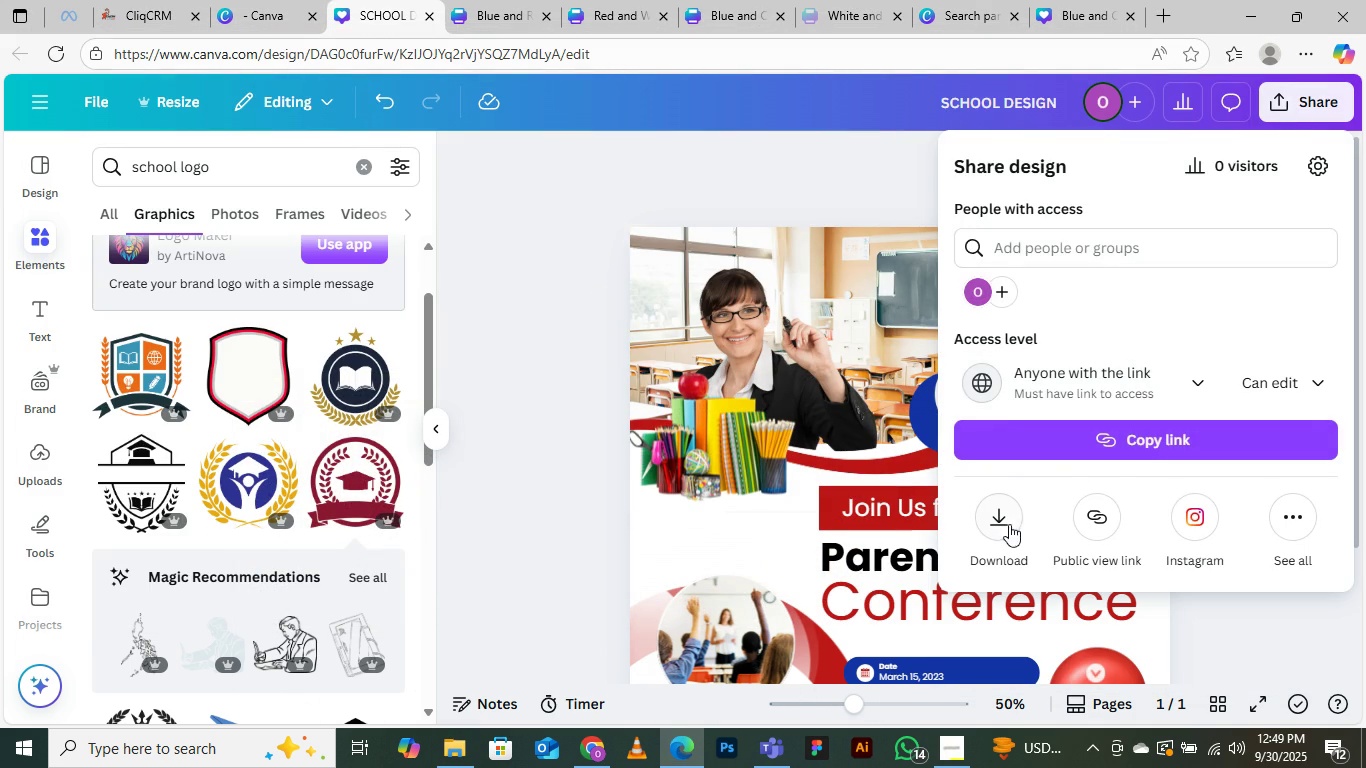 
left_click([997, 523])
 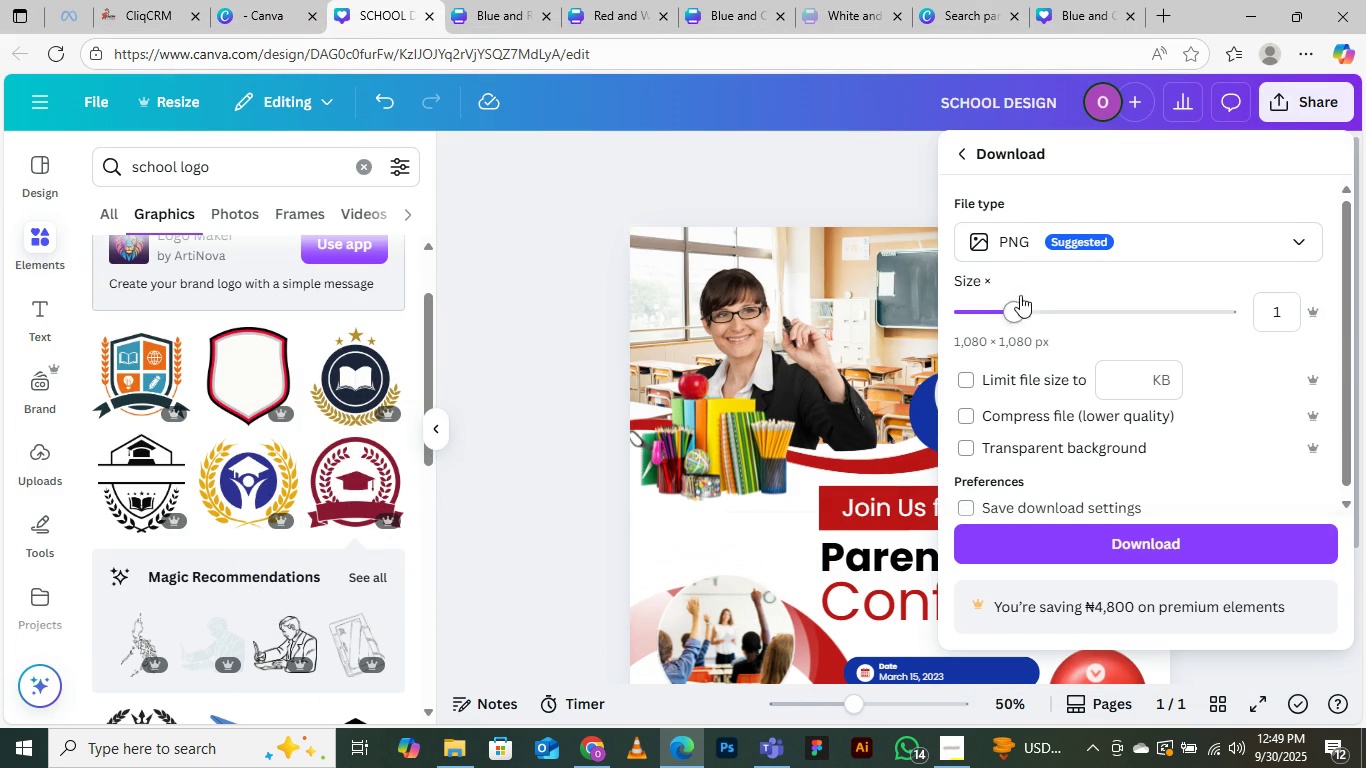 
left_click([1069, 246])
 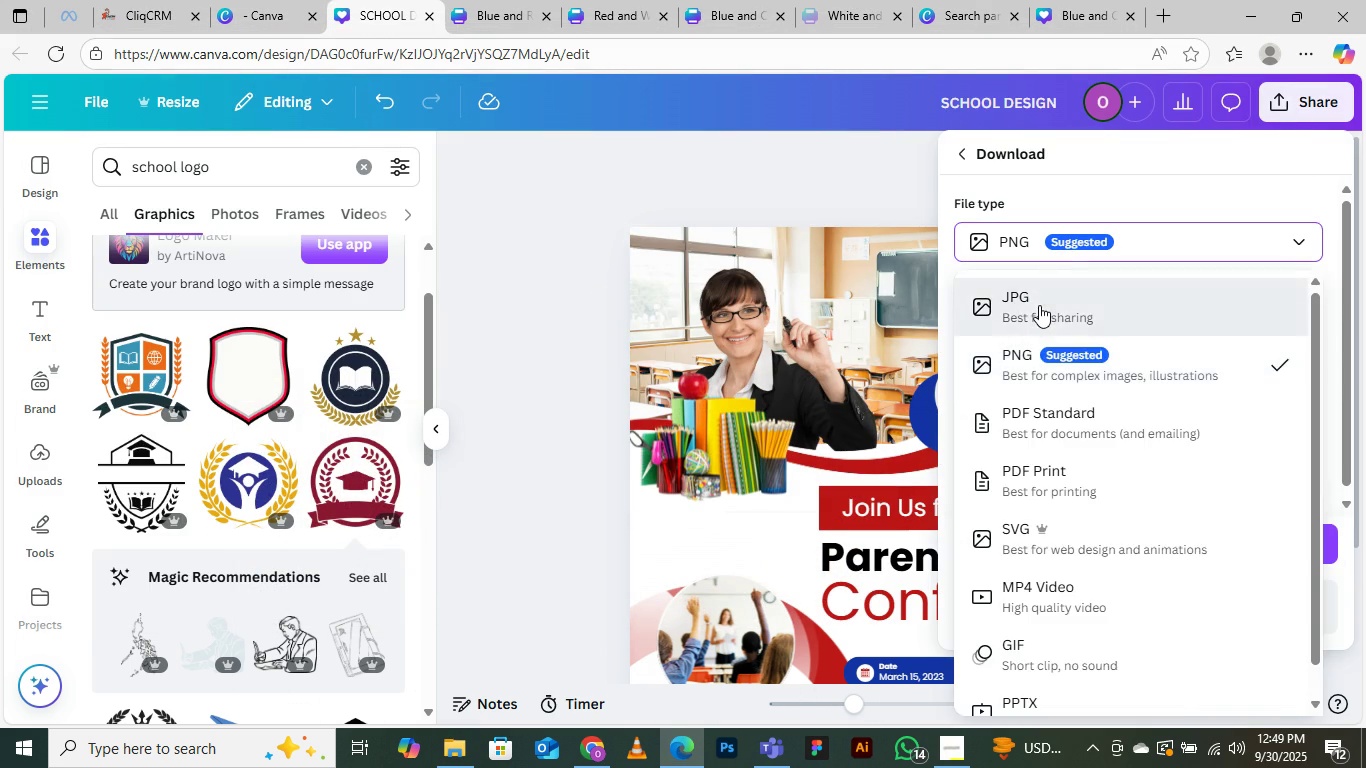 
left_click([1039, 305])